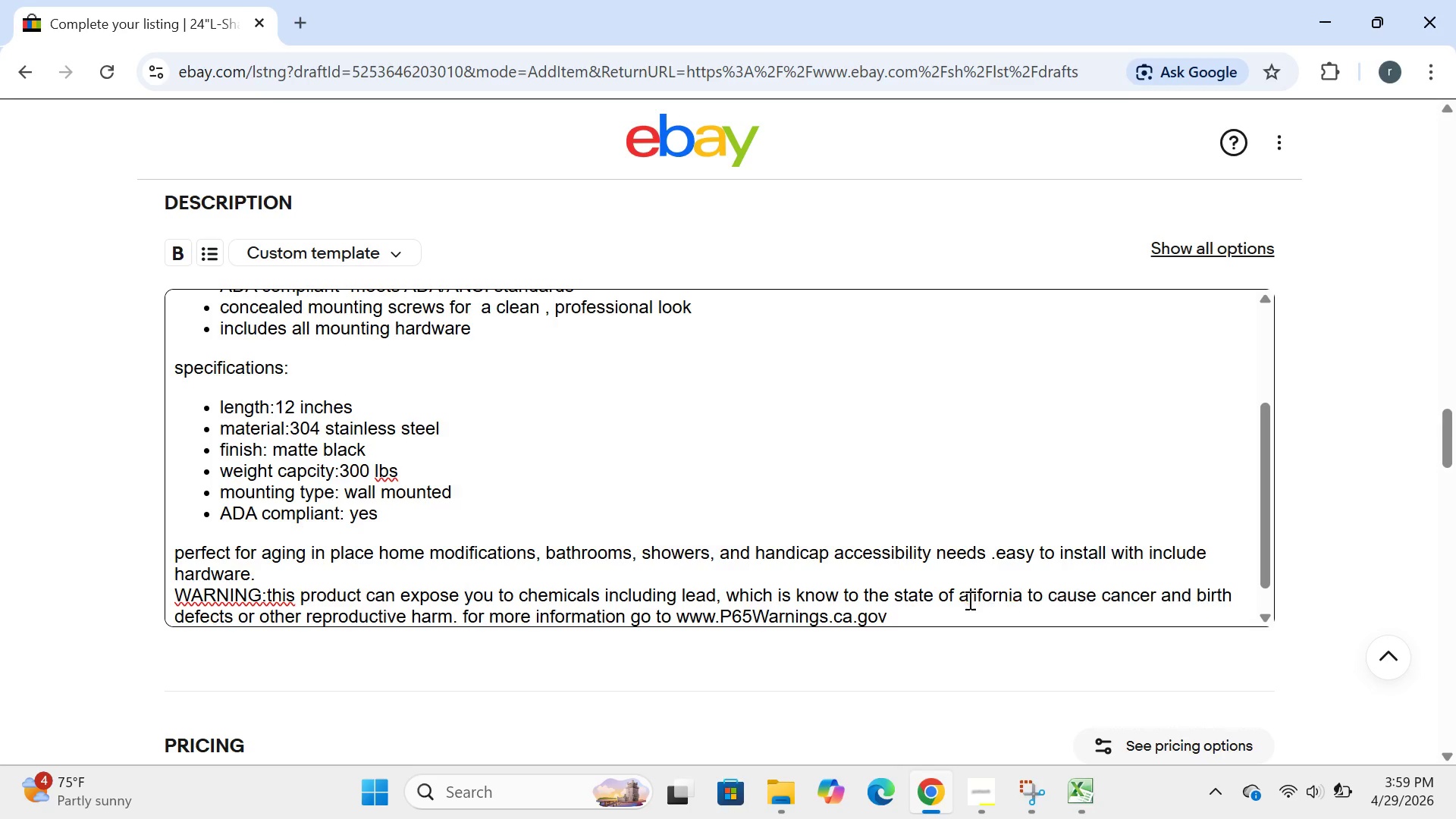 
key(Backspace)
 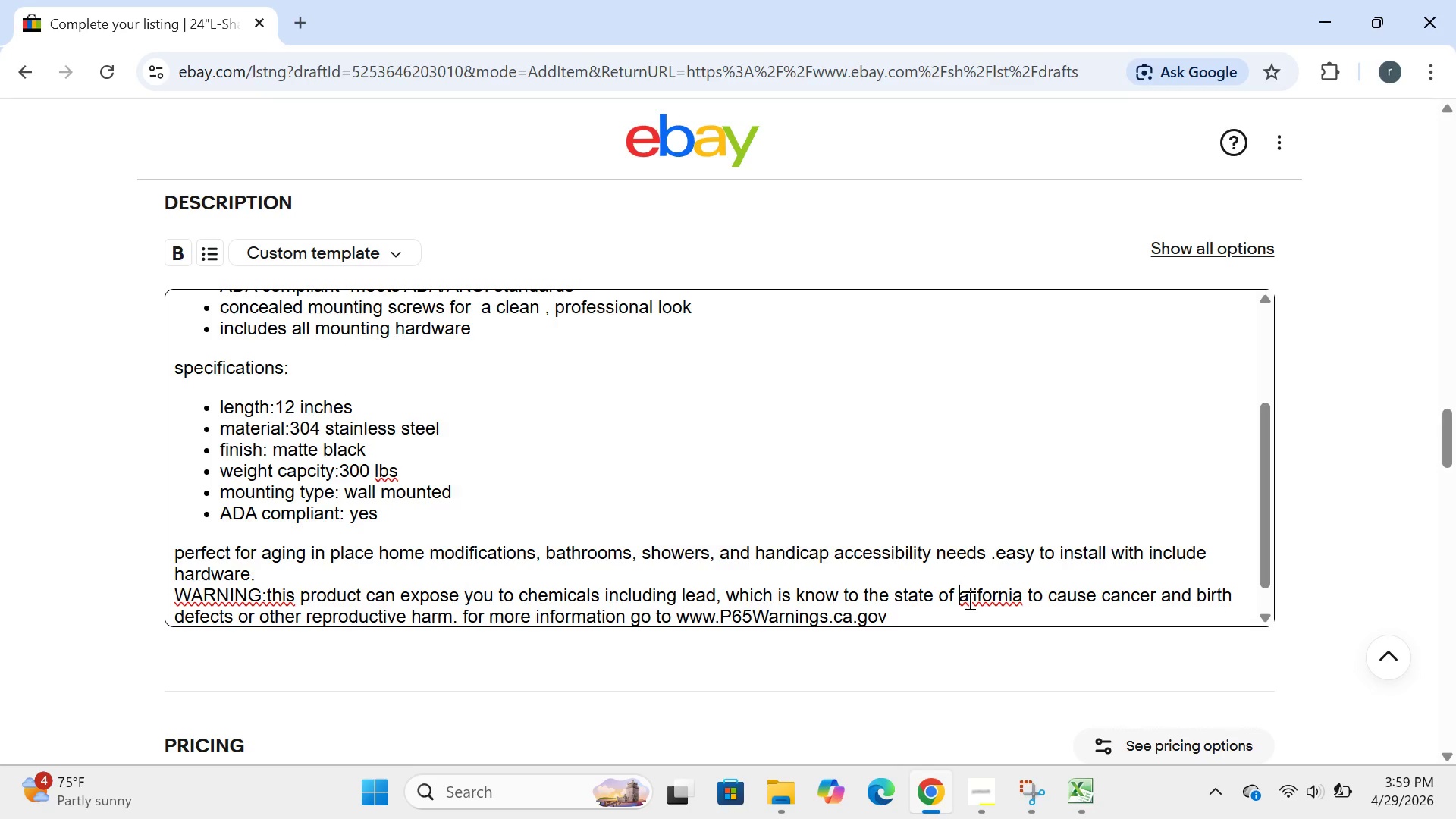 
key(CapsLock)
 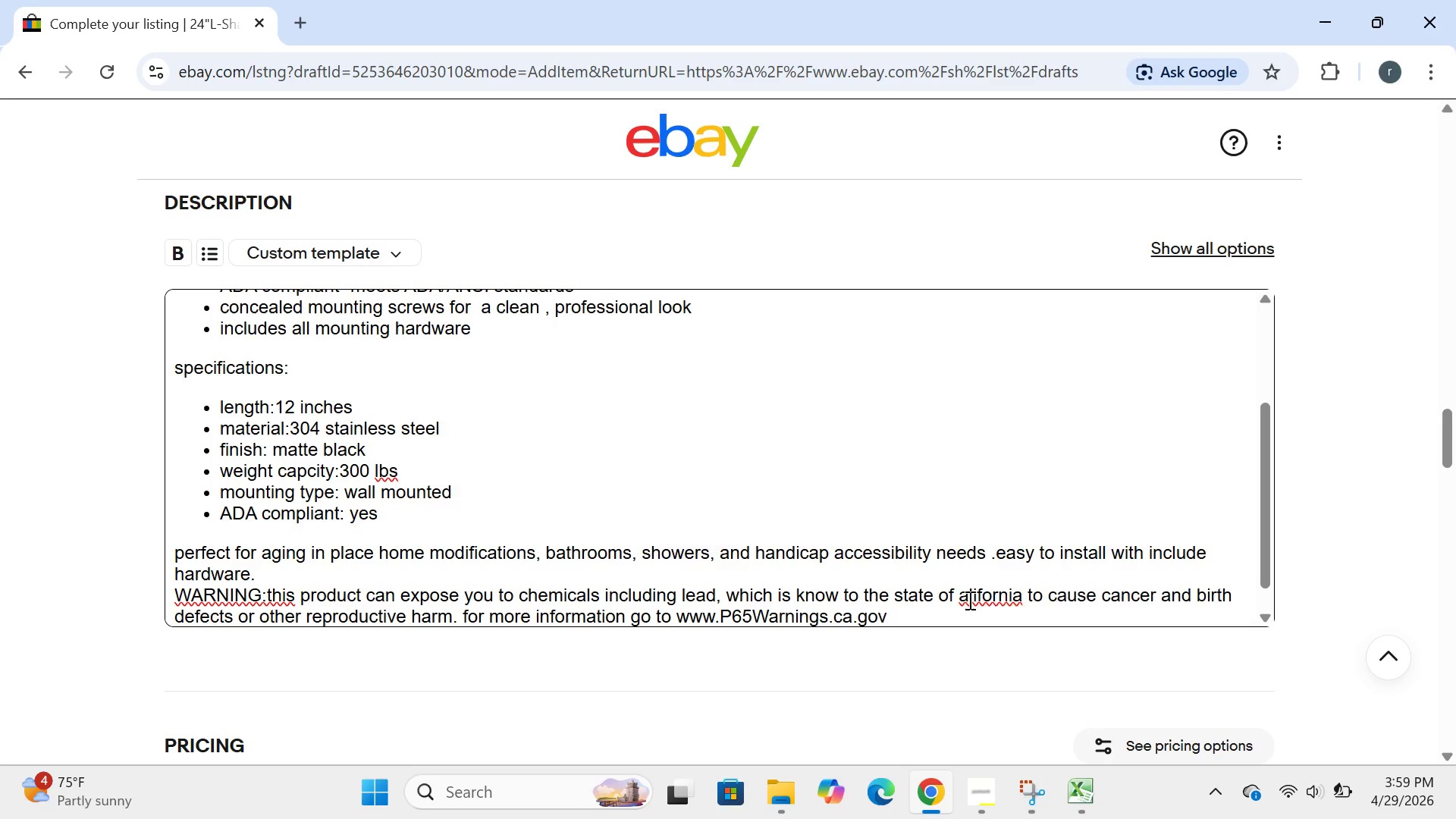 
key(C)
 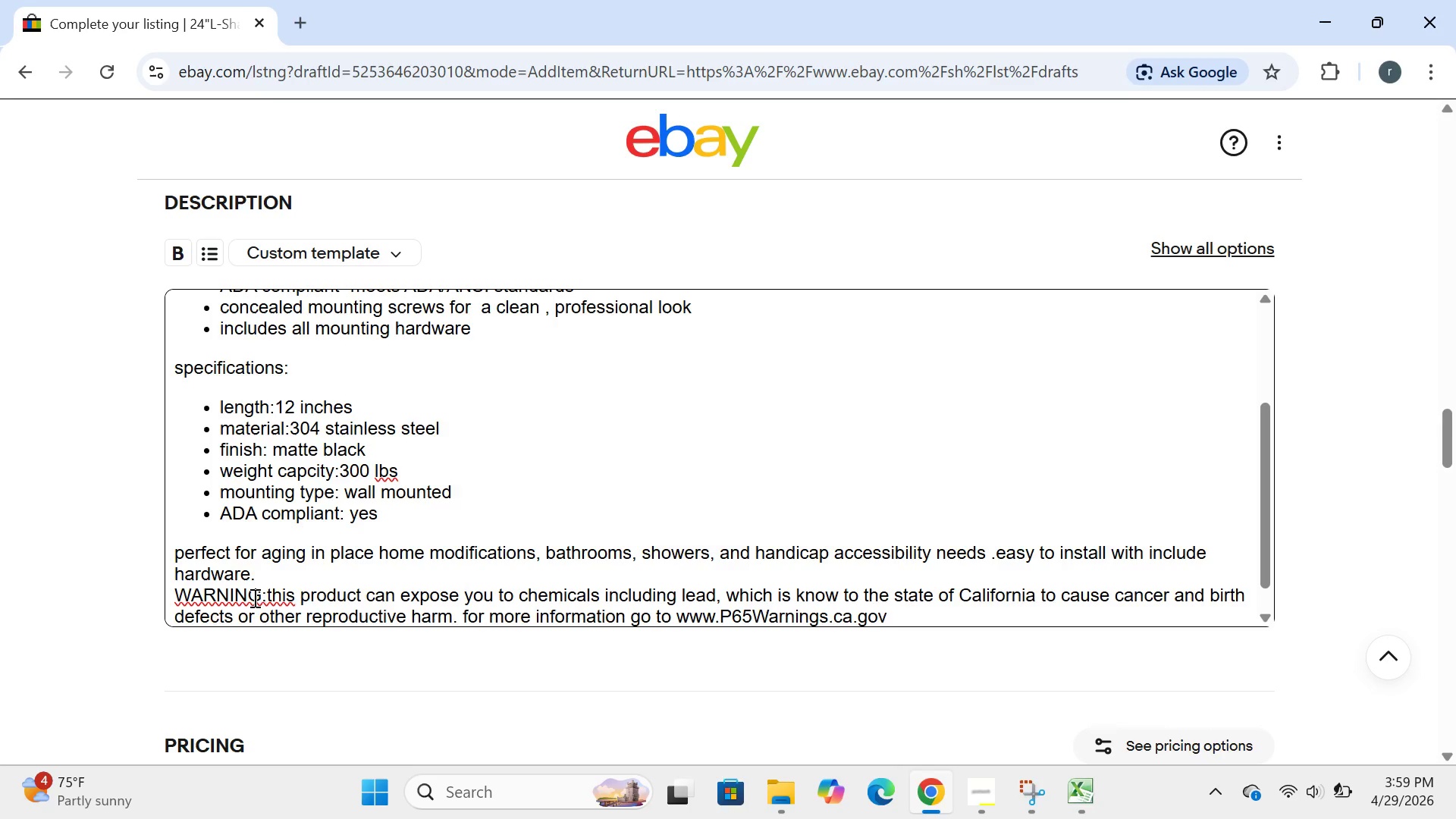 
left_click([265, 598])
 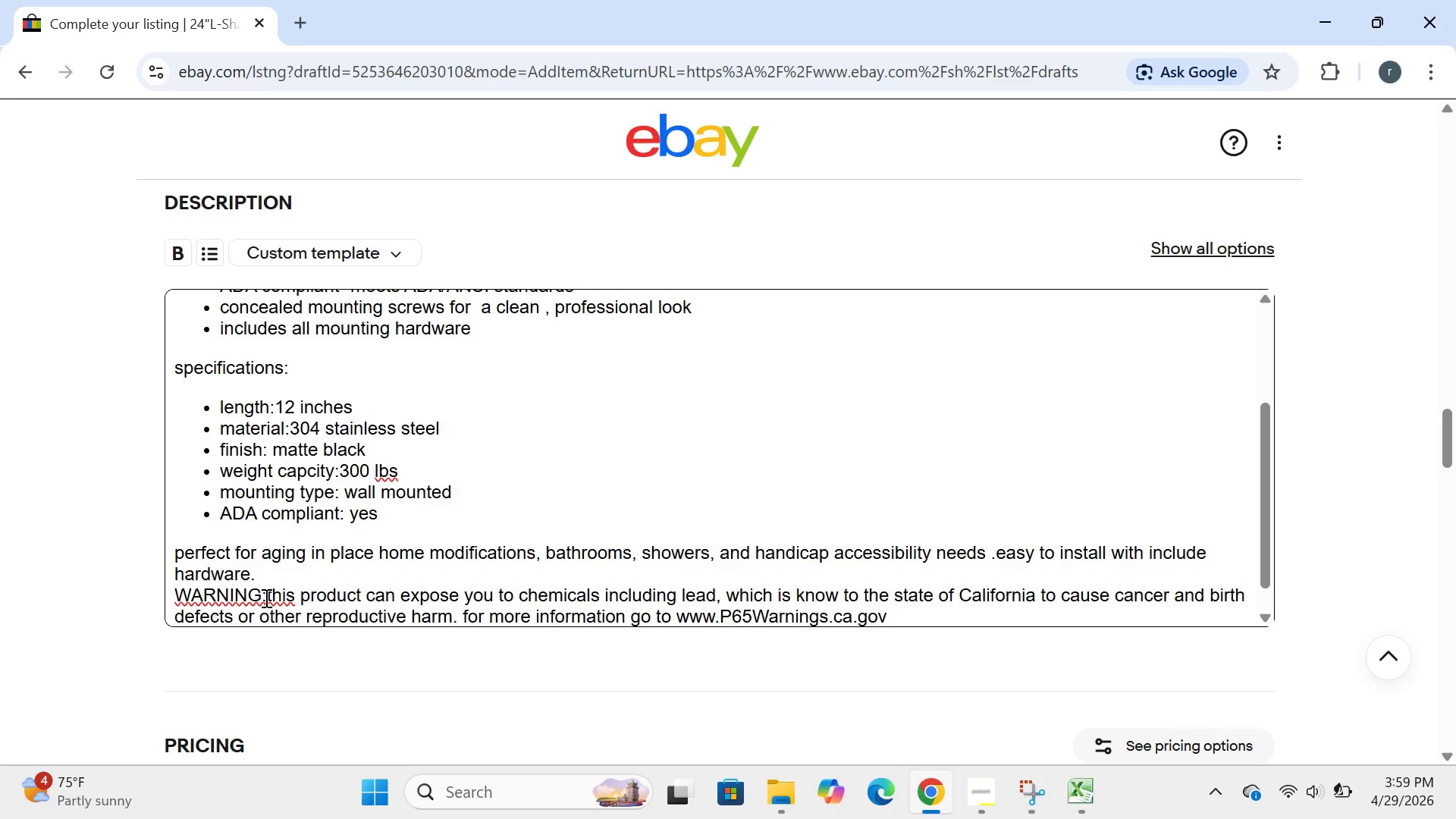 
key(Space)
 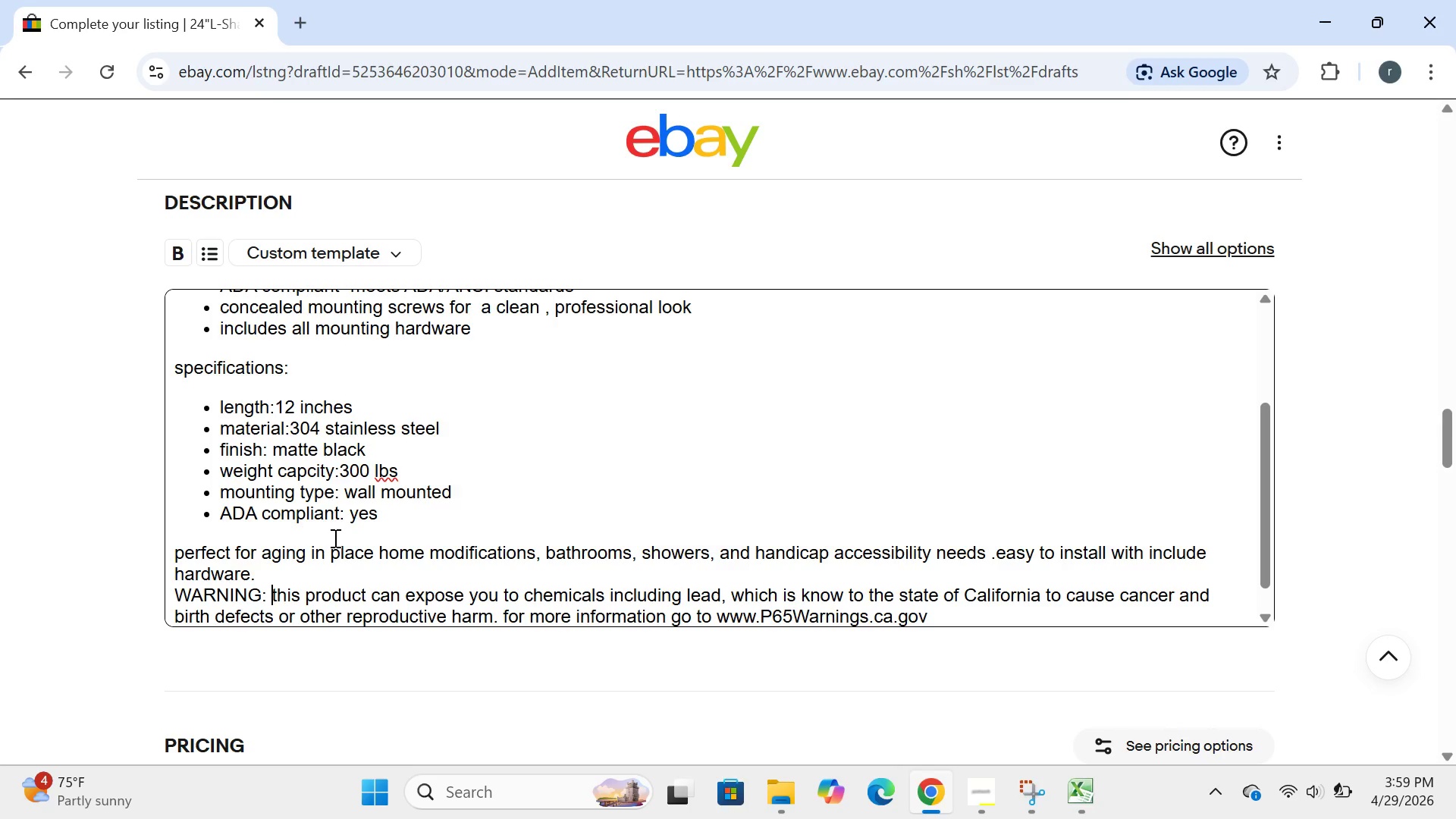 
key(CapsLock)
 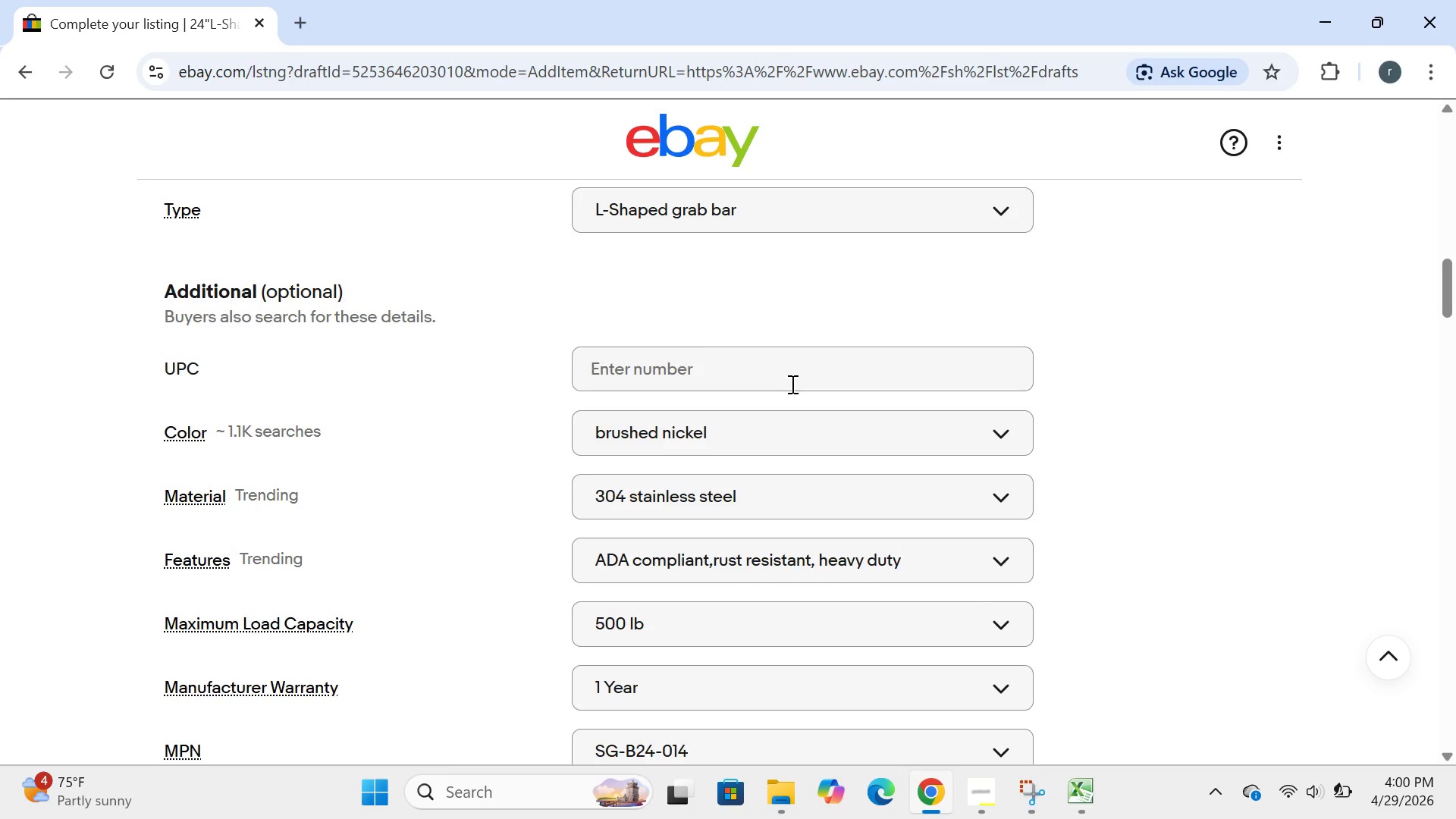 
wait(17.23)
 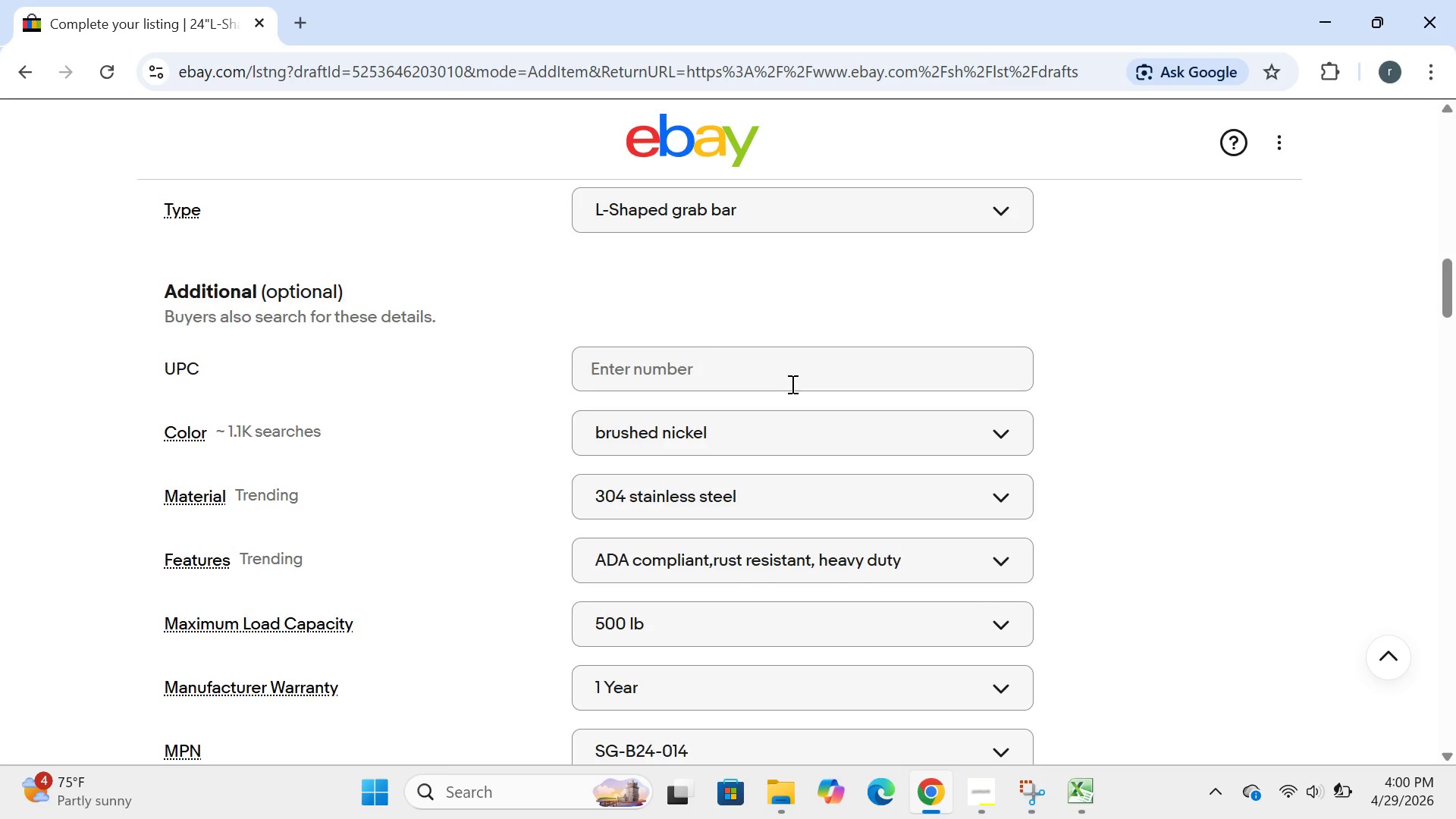 
left_click([787, 388])
 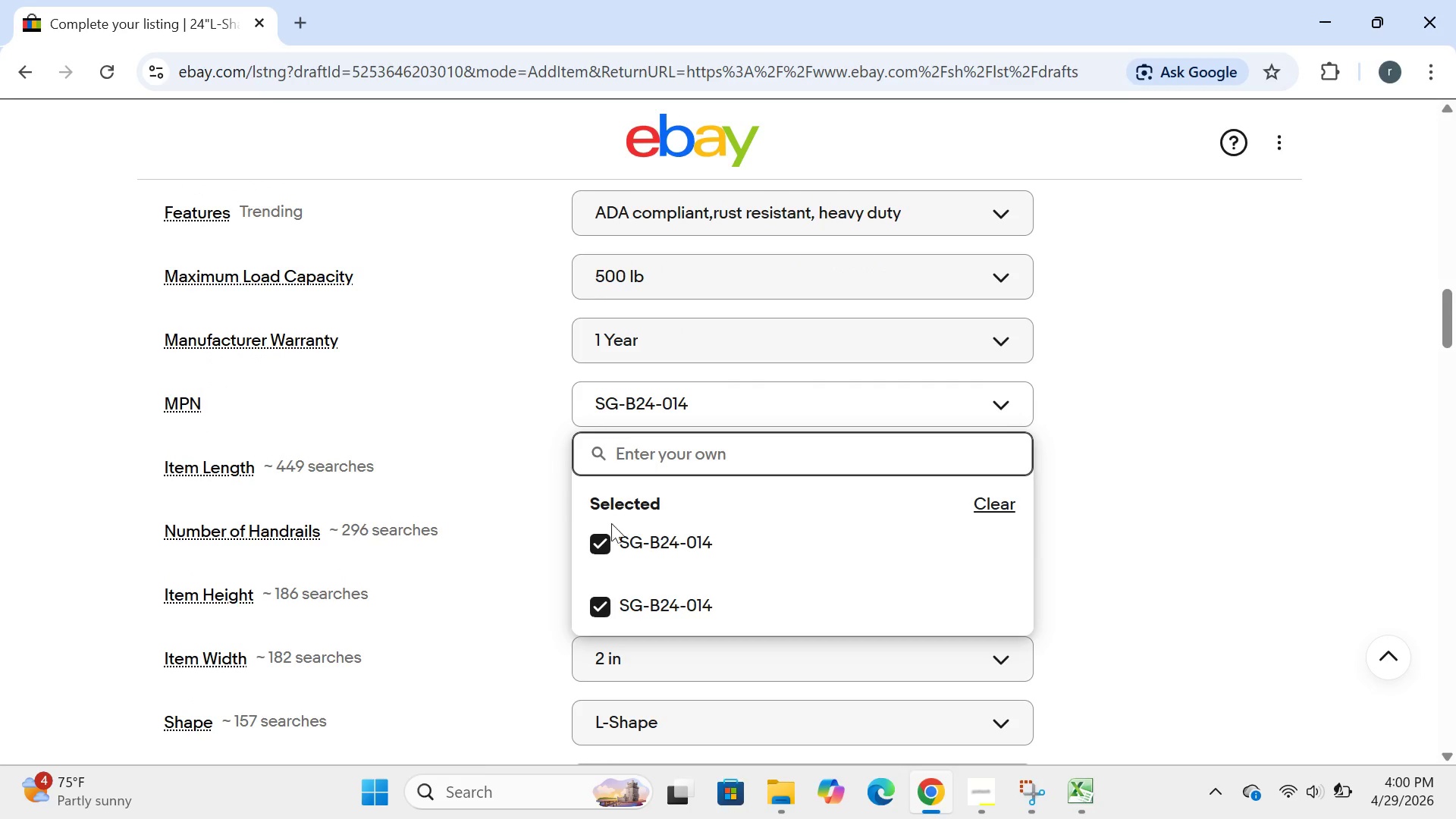 
left_click([592, 544])
 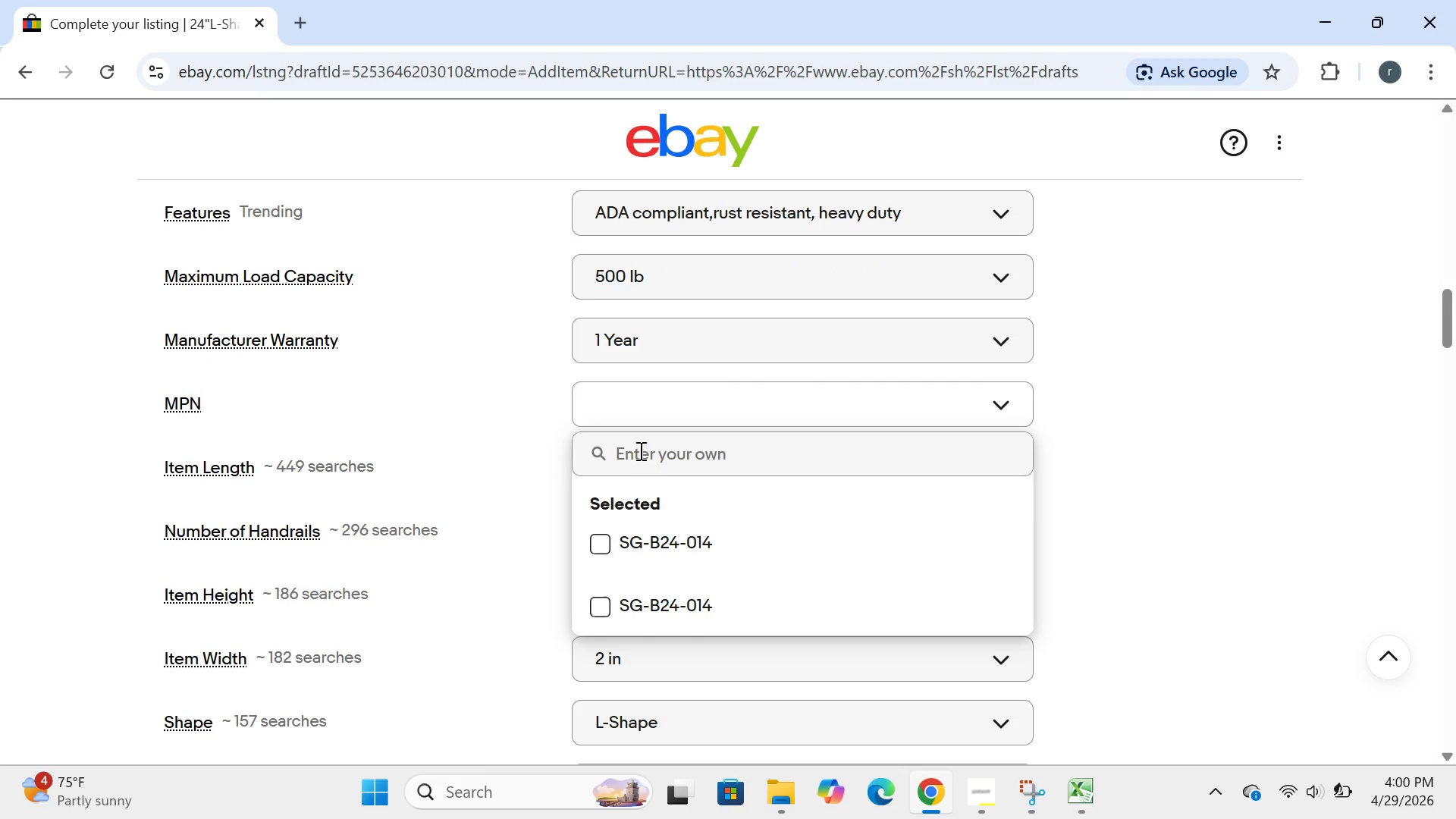 
left_click([639, 450])
 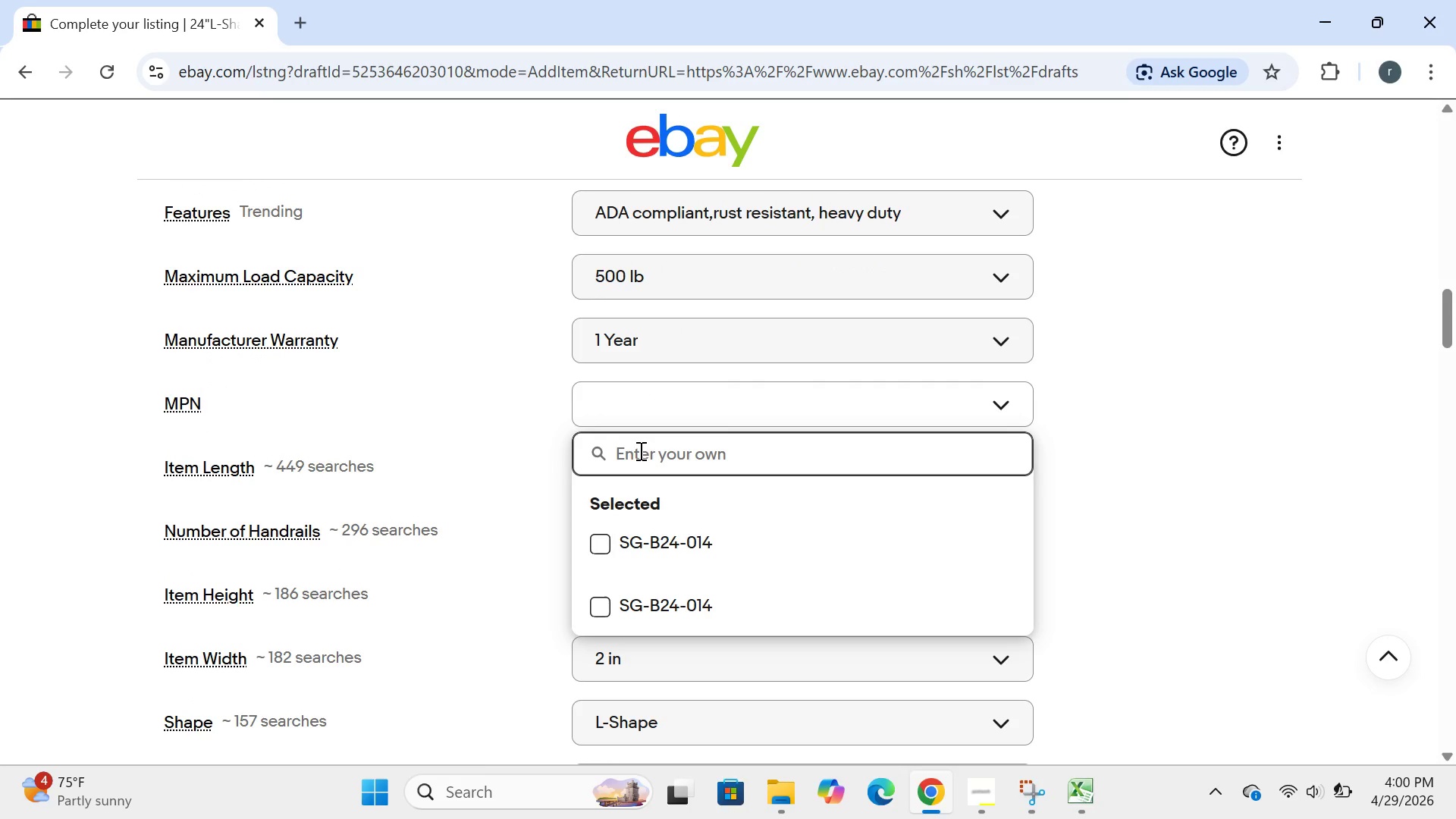 
type(SG-M12-015)
 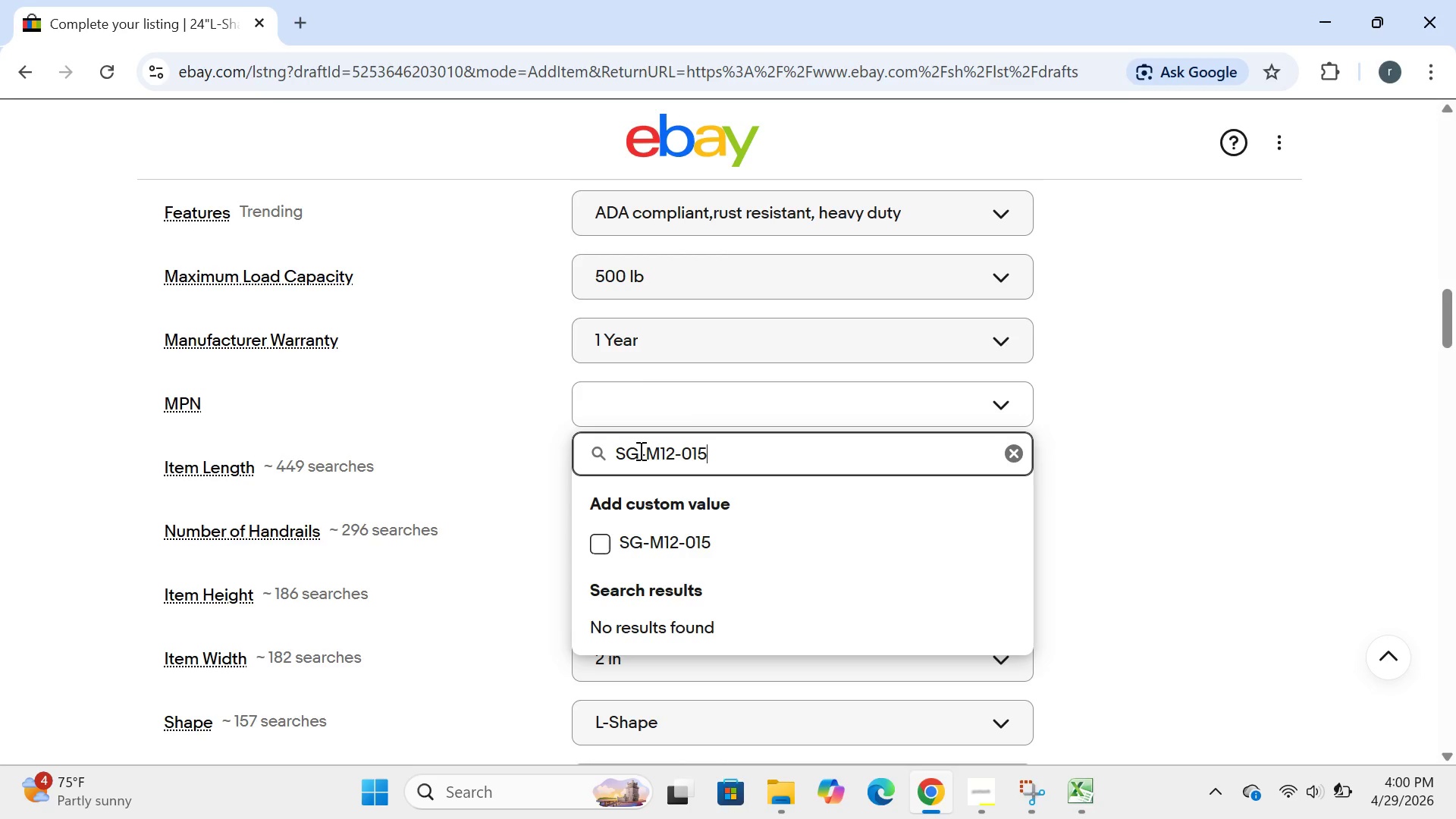 
key(Enter)
 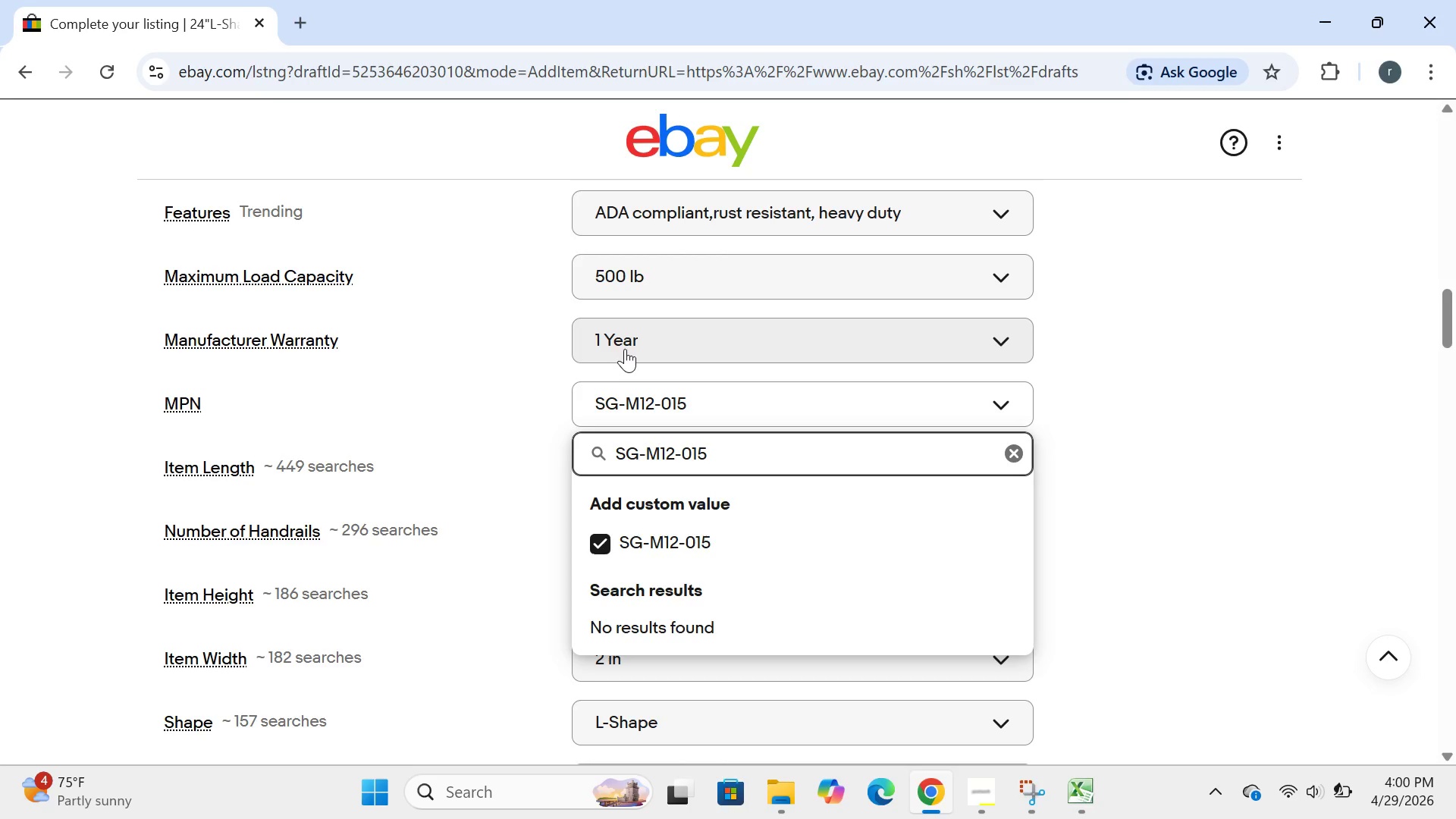 
left_click([598, 359])
 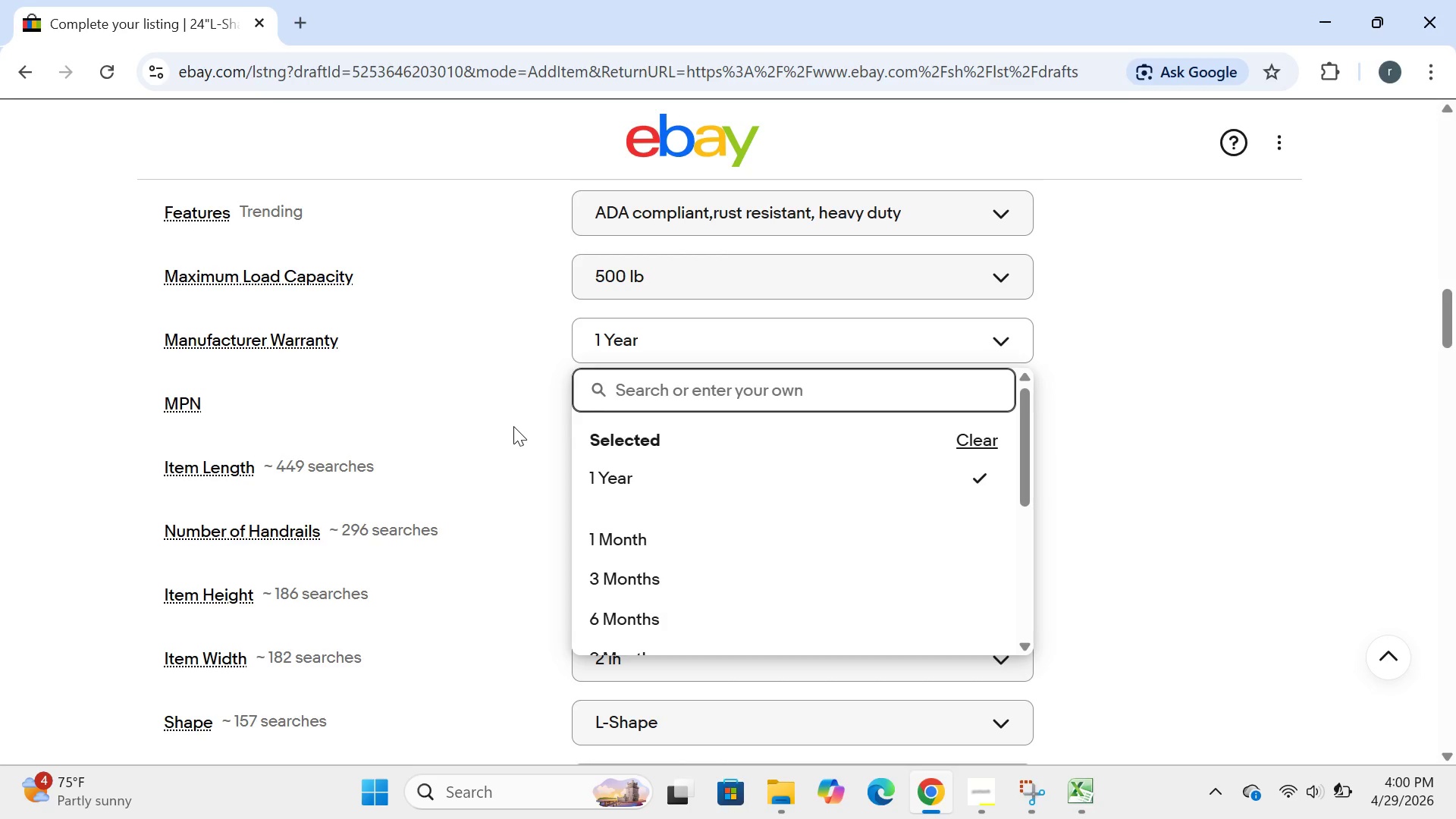 
left_click([513, 426])
 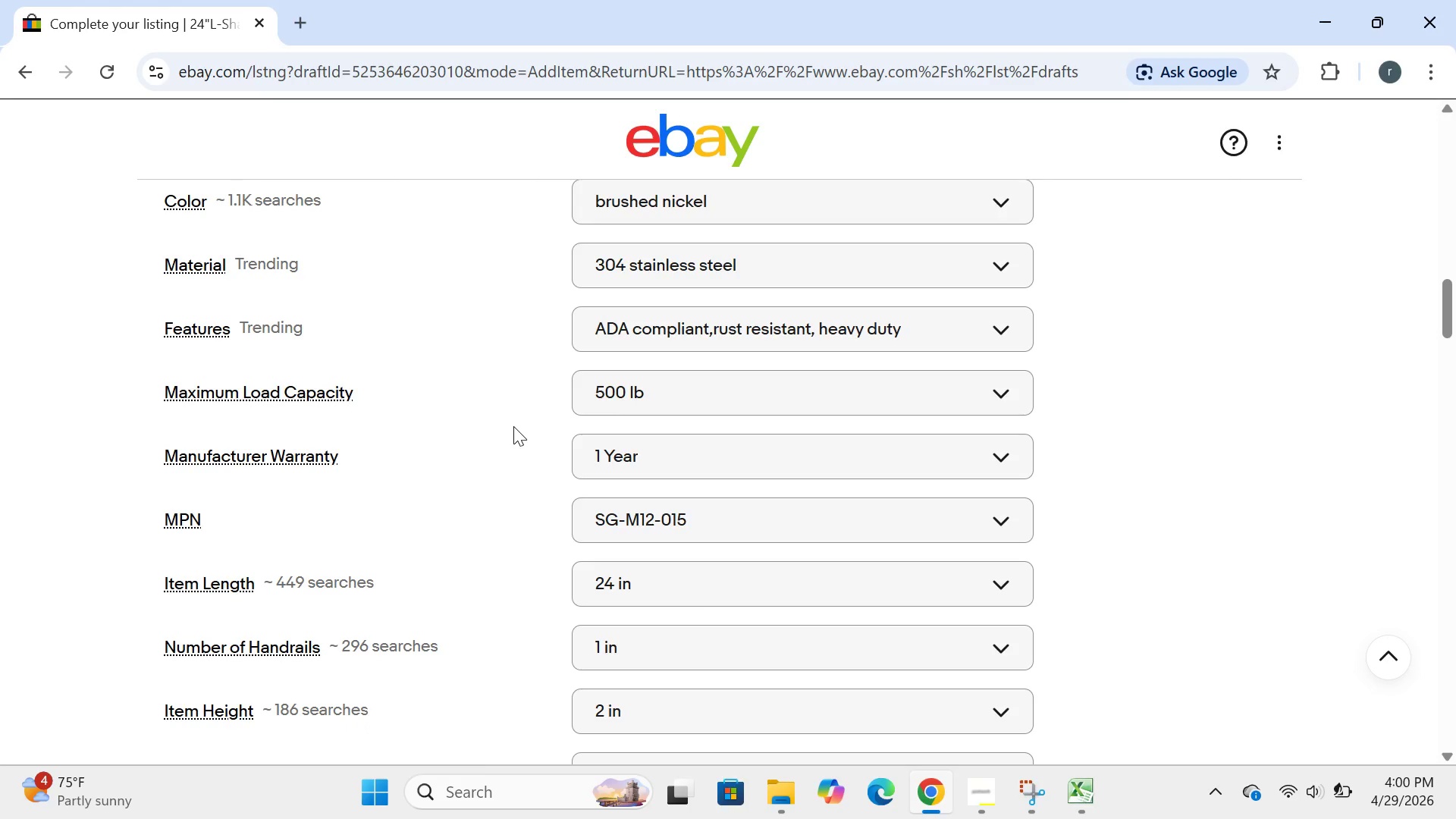 
wait(30.14)
 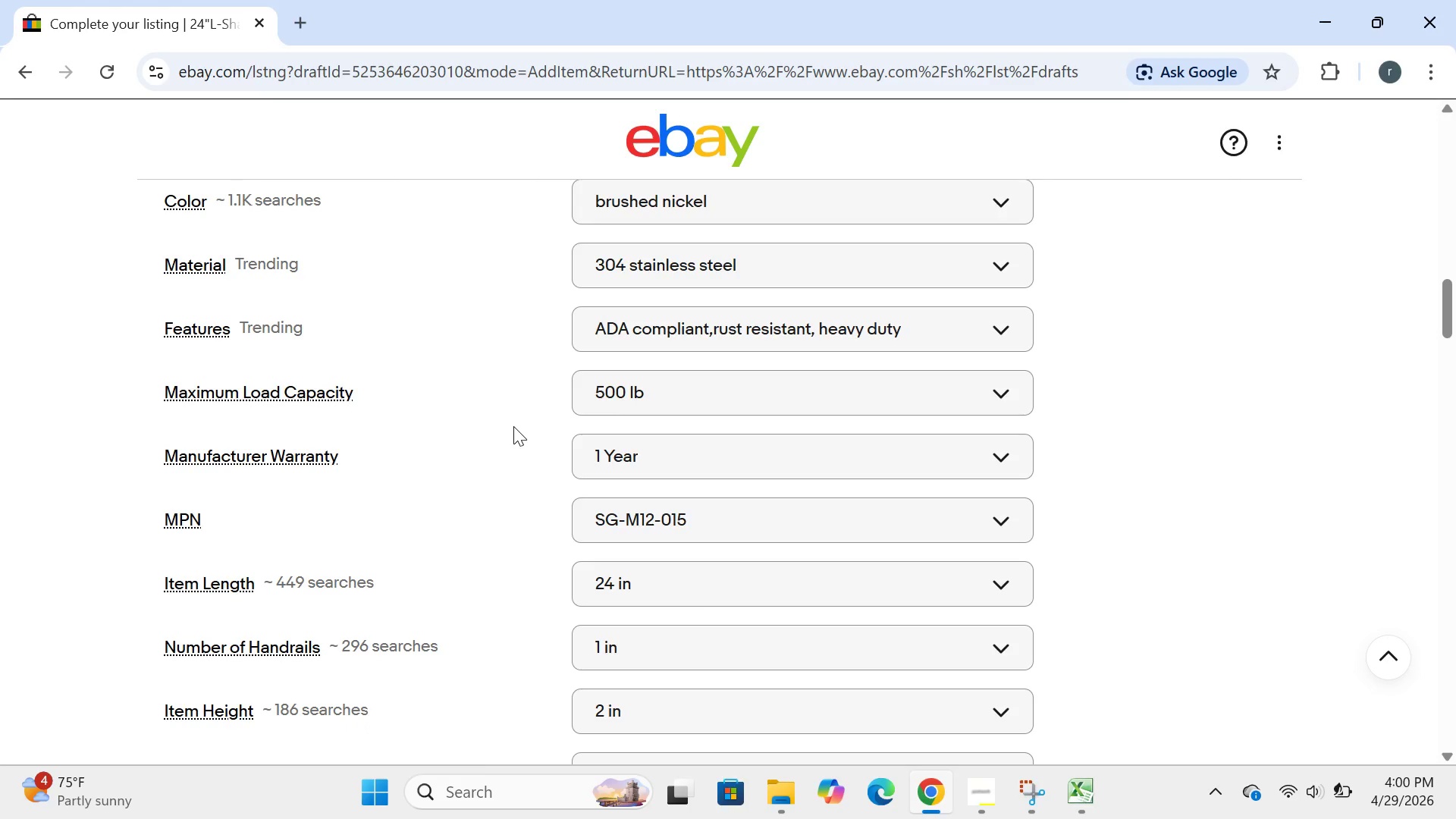 
left_click([980, 799])